 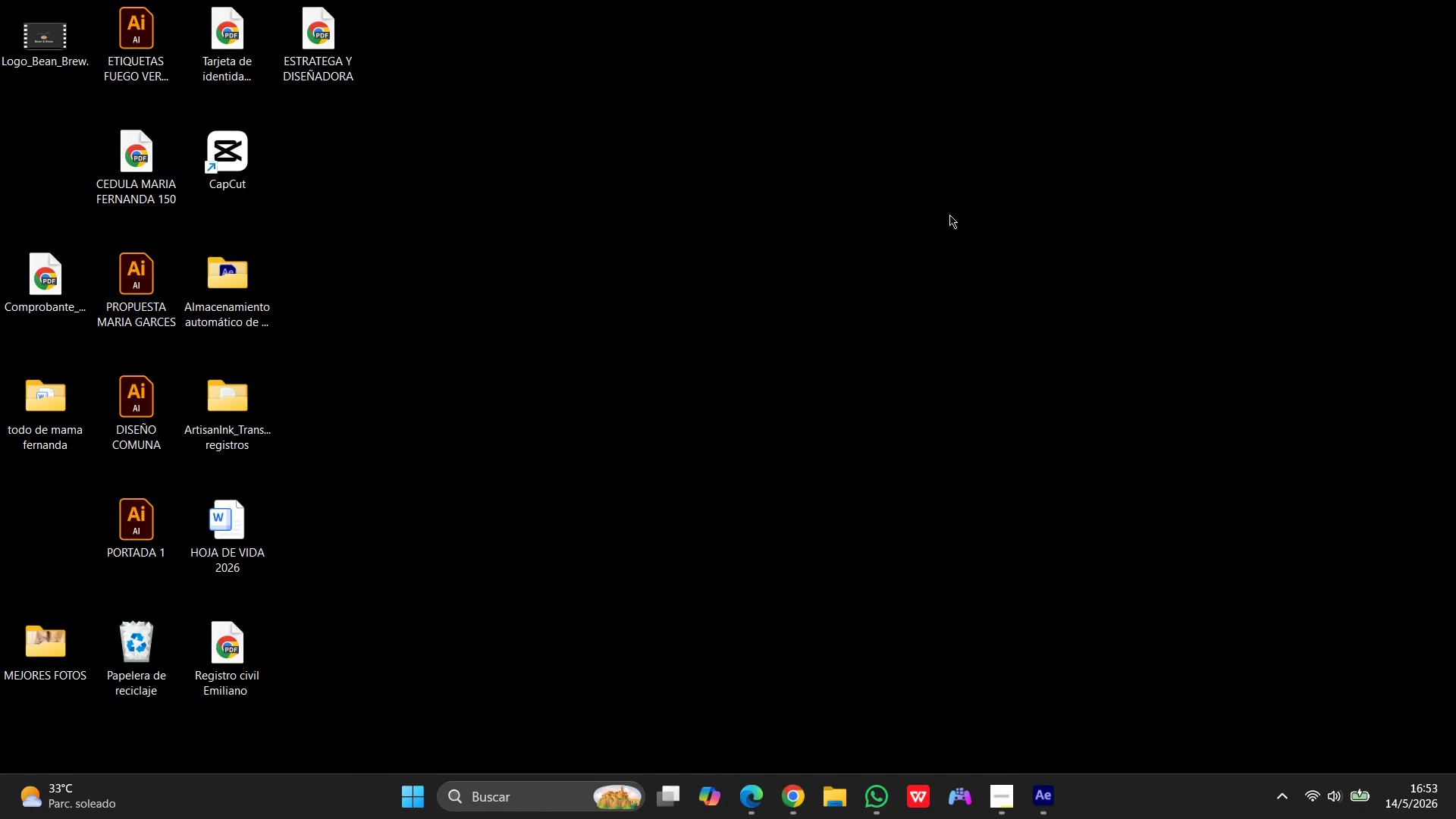 
double_click([63, 48])
 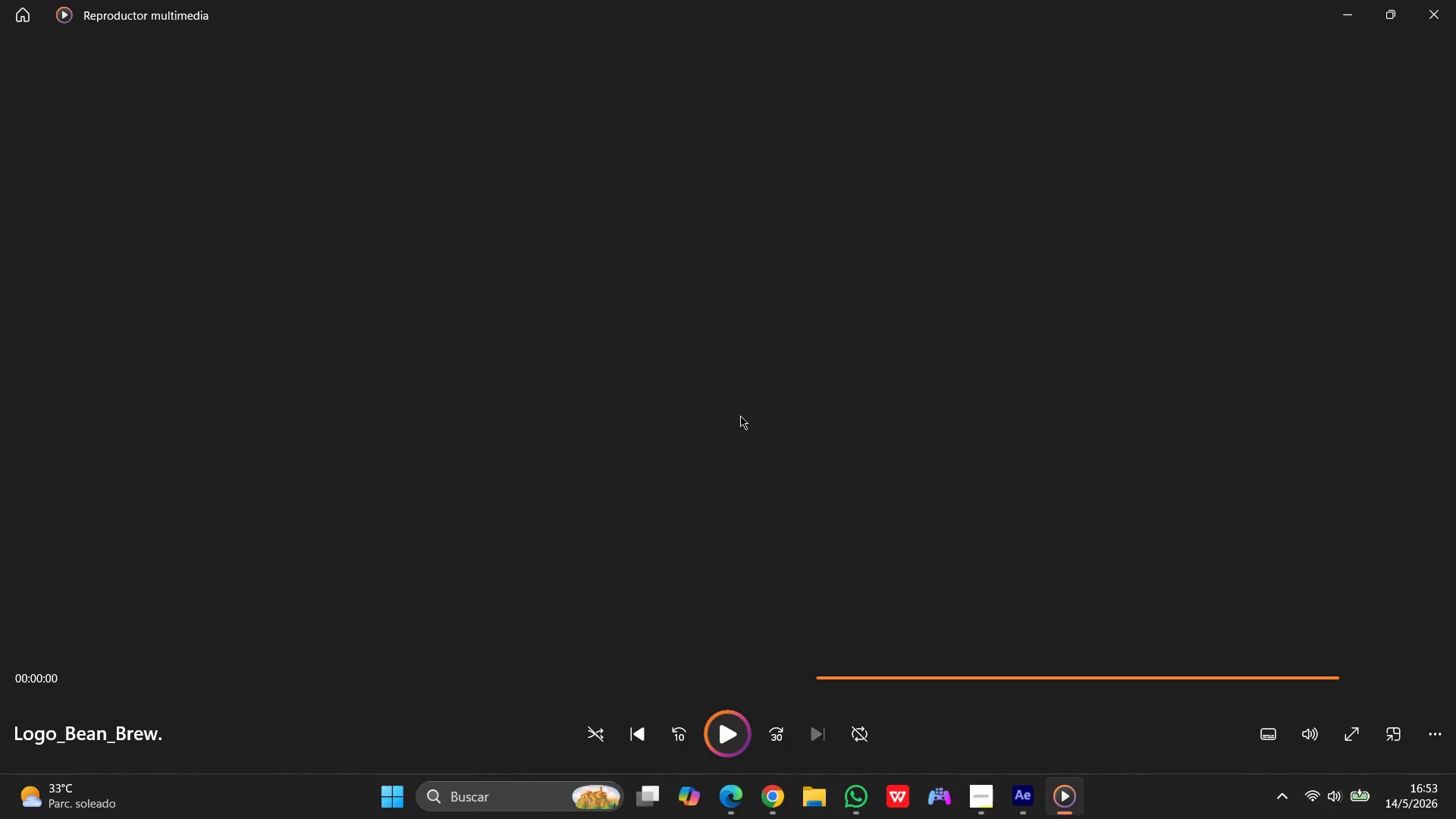 
wait(9.39)
 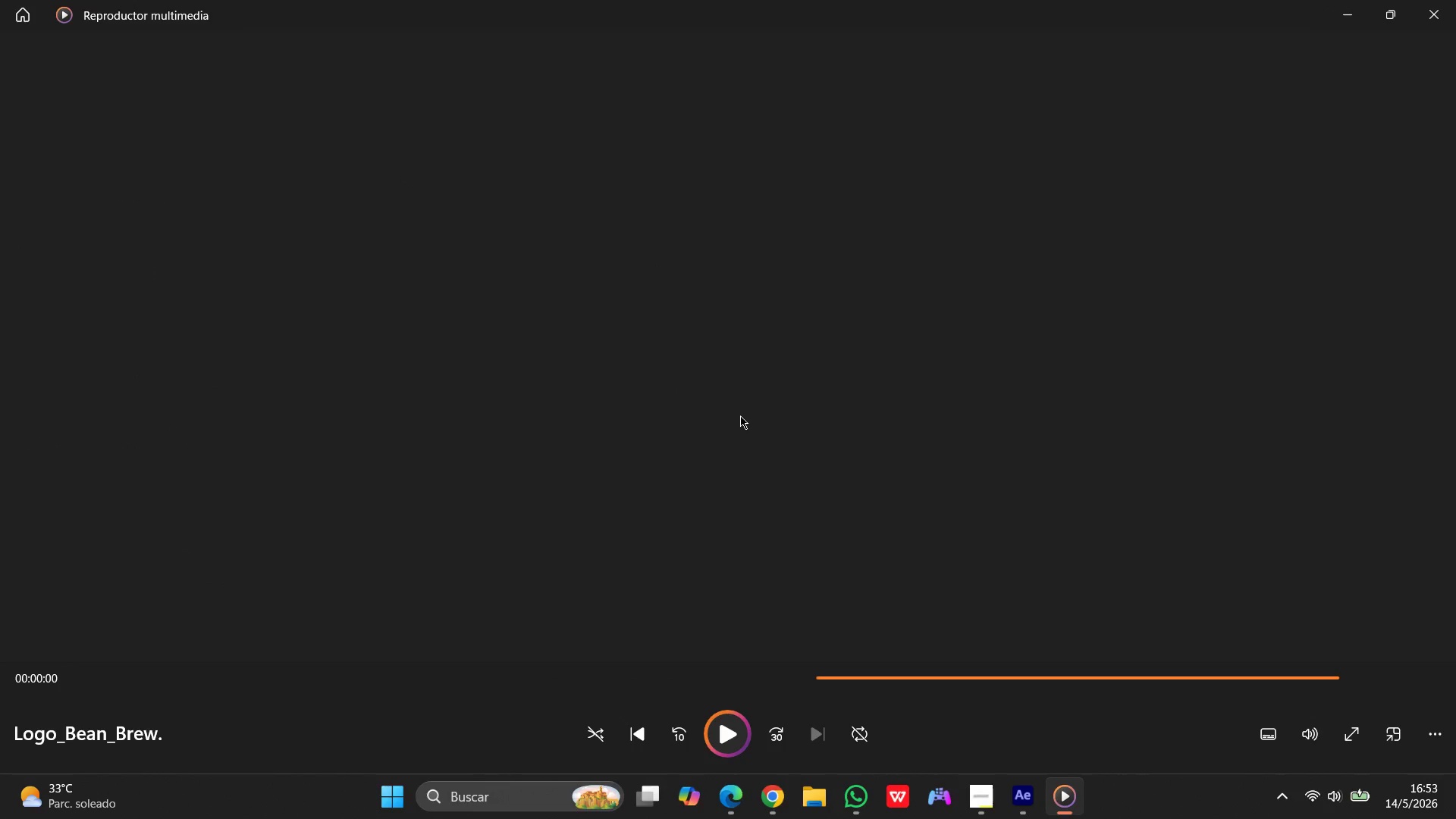 
left_click([782, 787])
 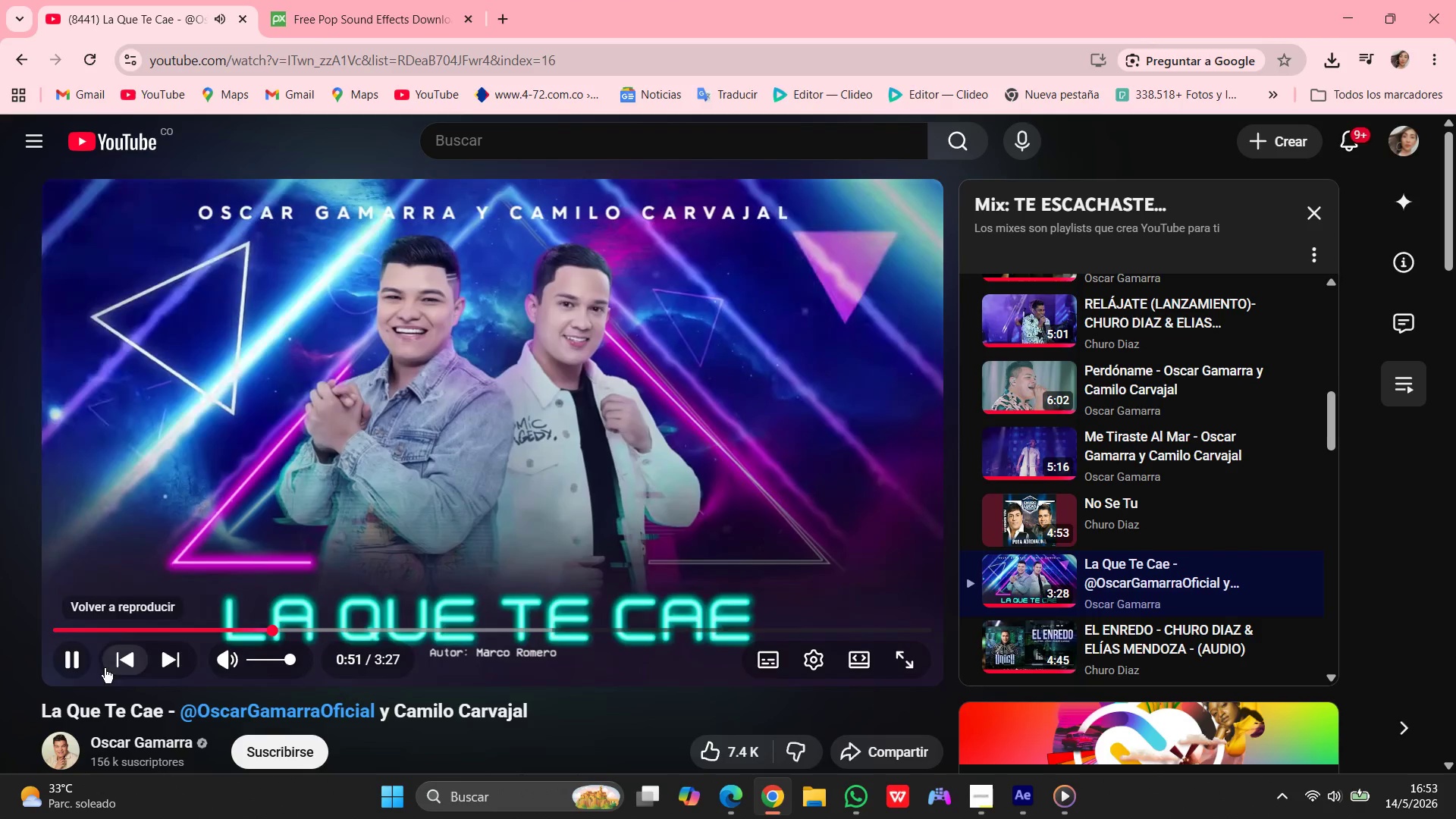 
left_click([87, 667])
 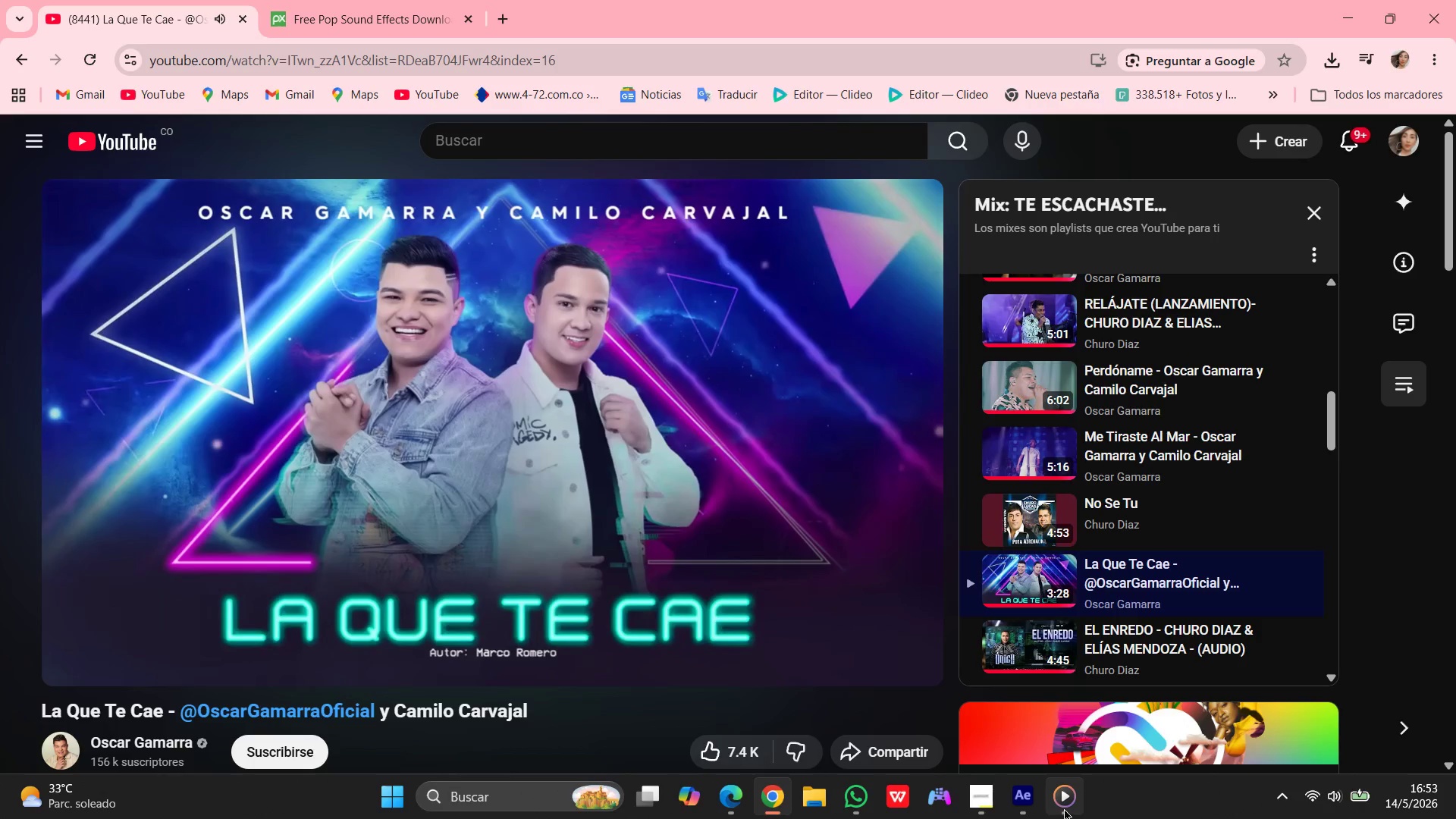 
left_click([1063, 808])
 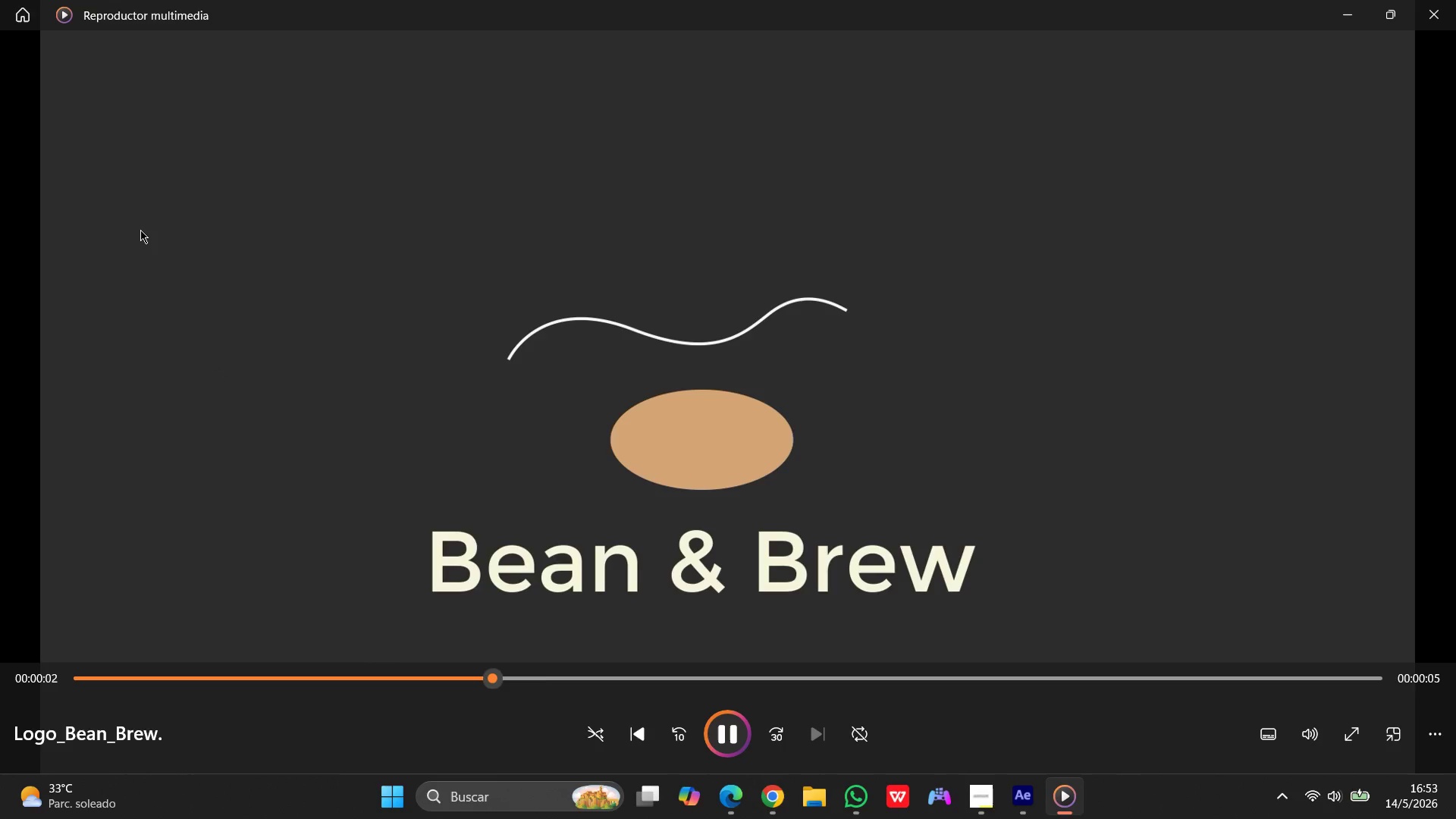 
wait(8.64)
 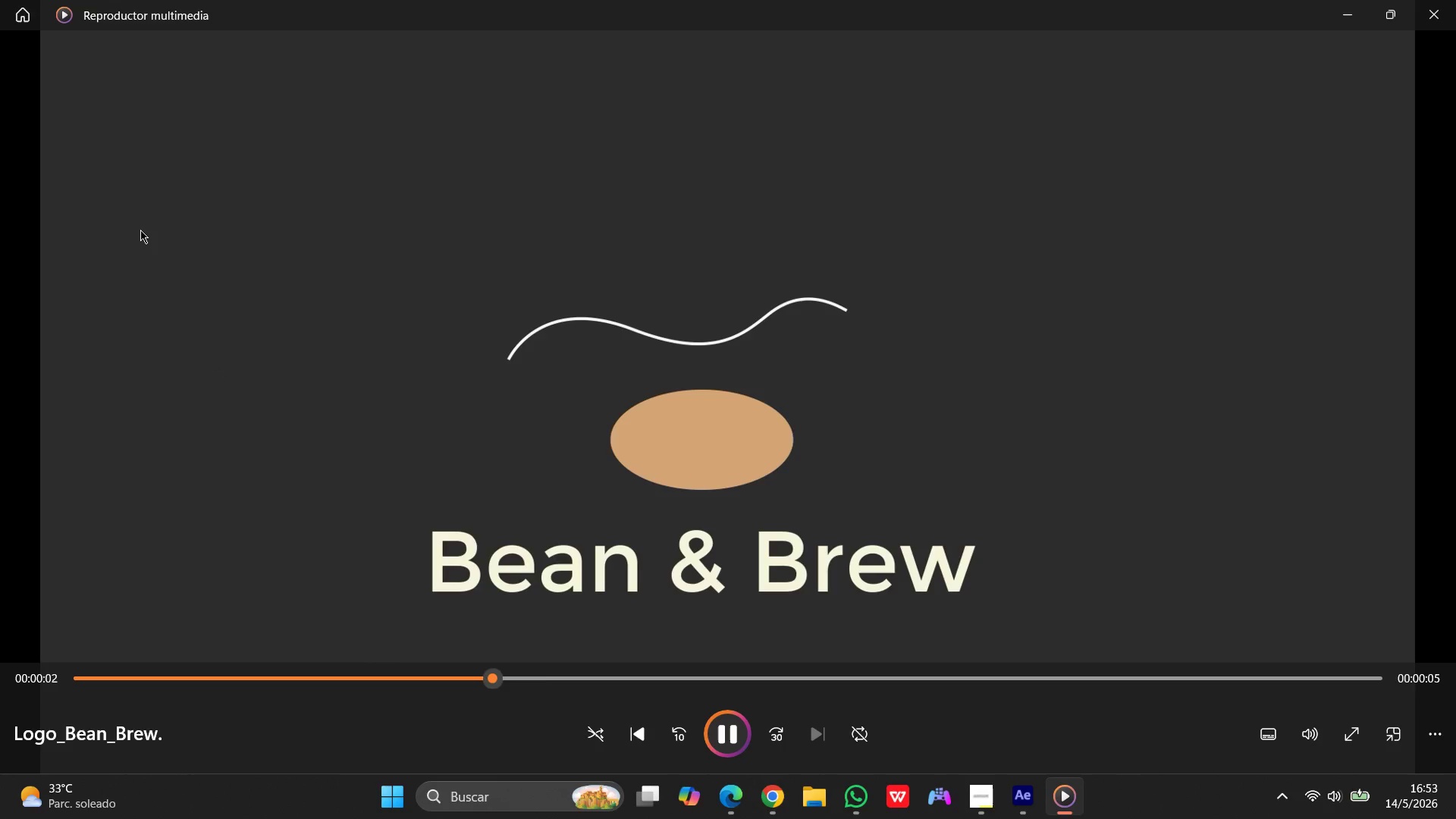 
left_click([1433, 12])
 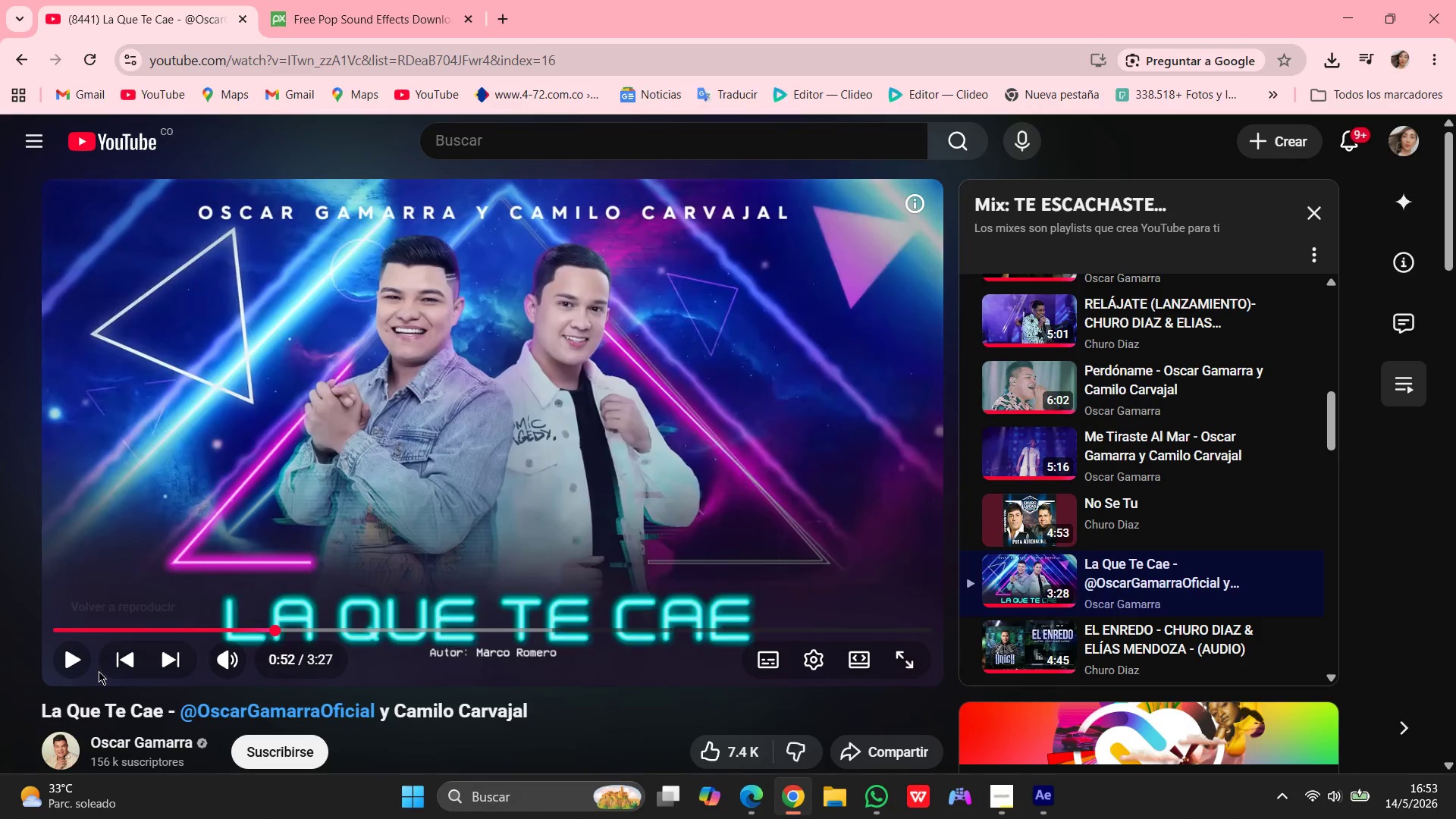 
left_click([80, 661])
 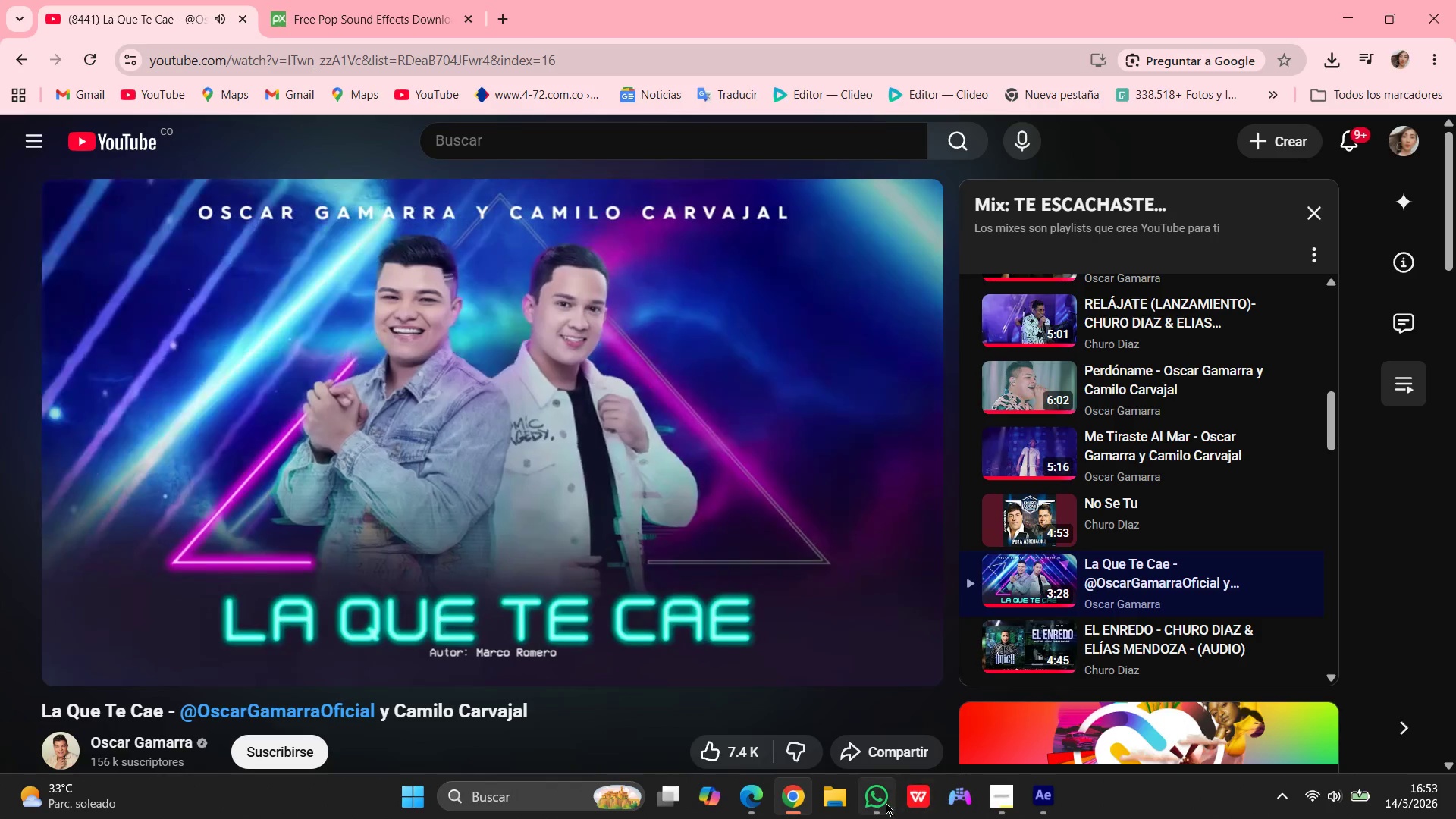 
left_click([1035, 792])
 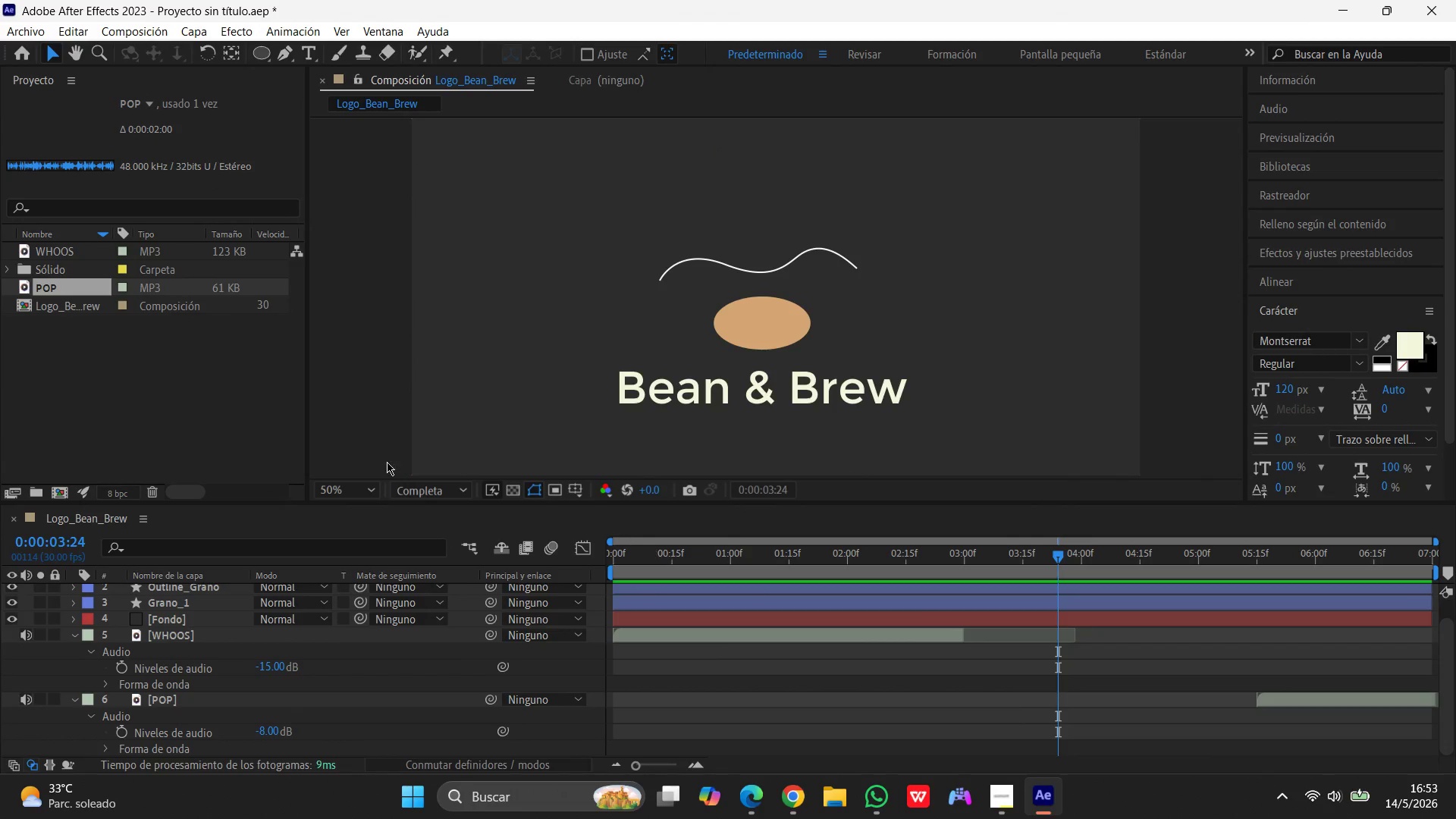 
left_click([28, 25])
 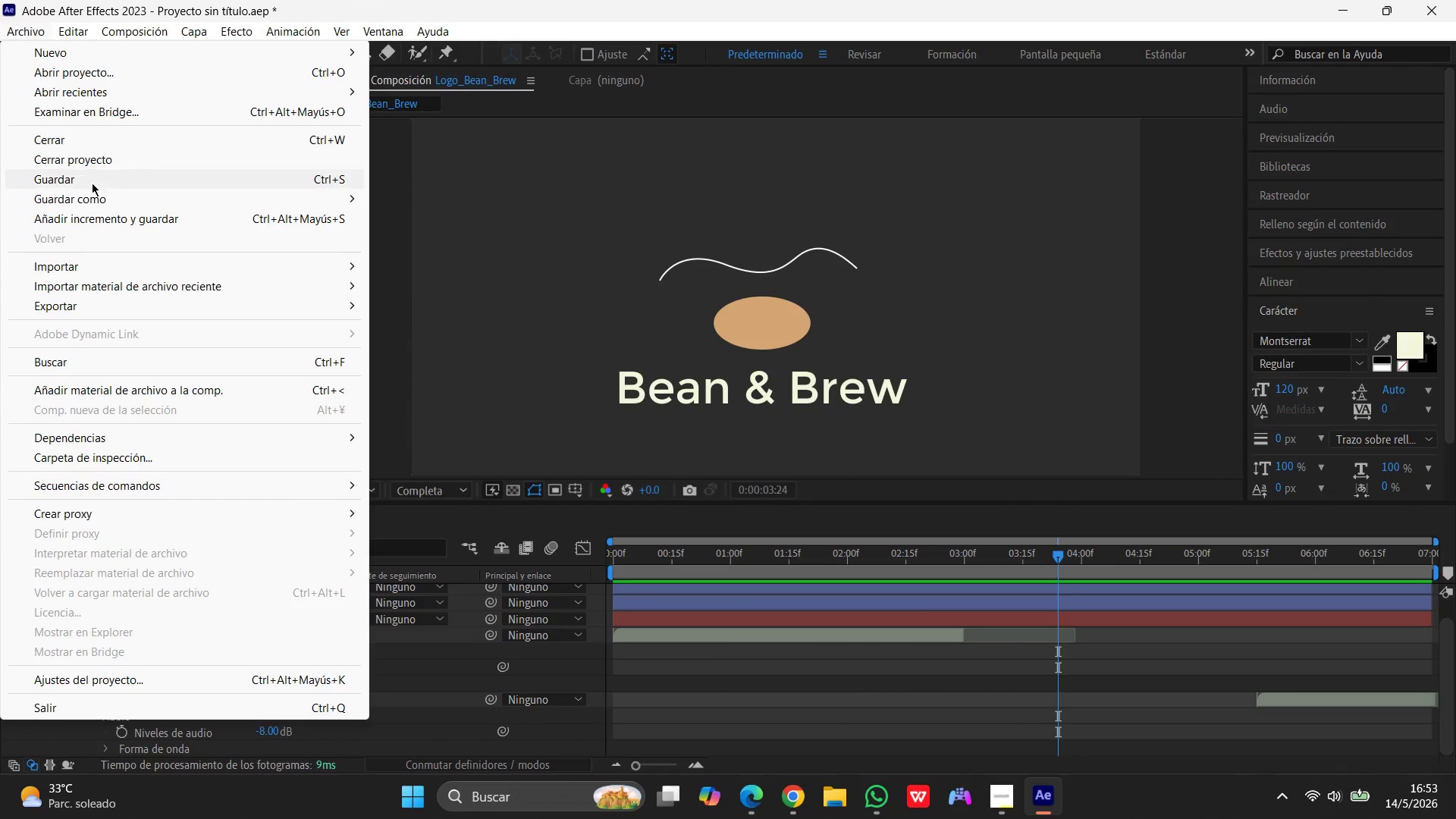 
left_click([93, 196])
 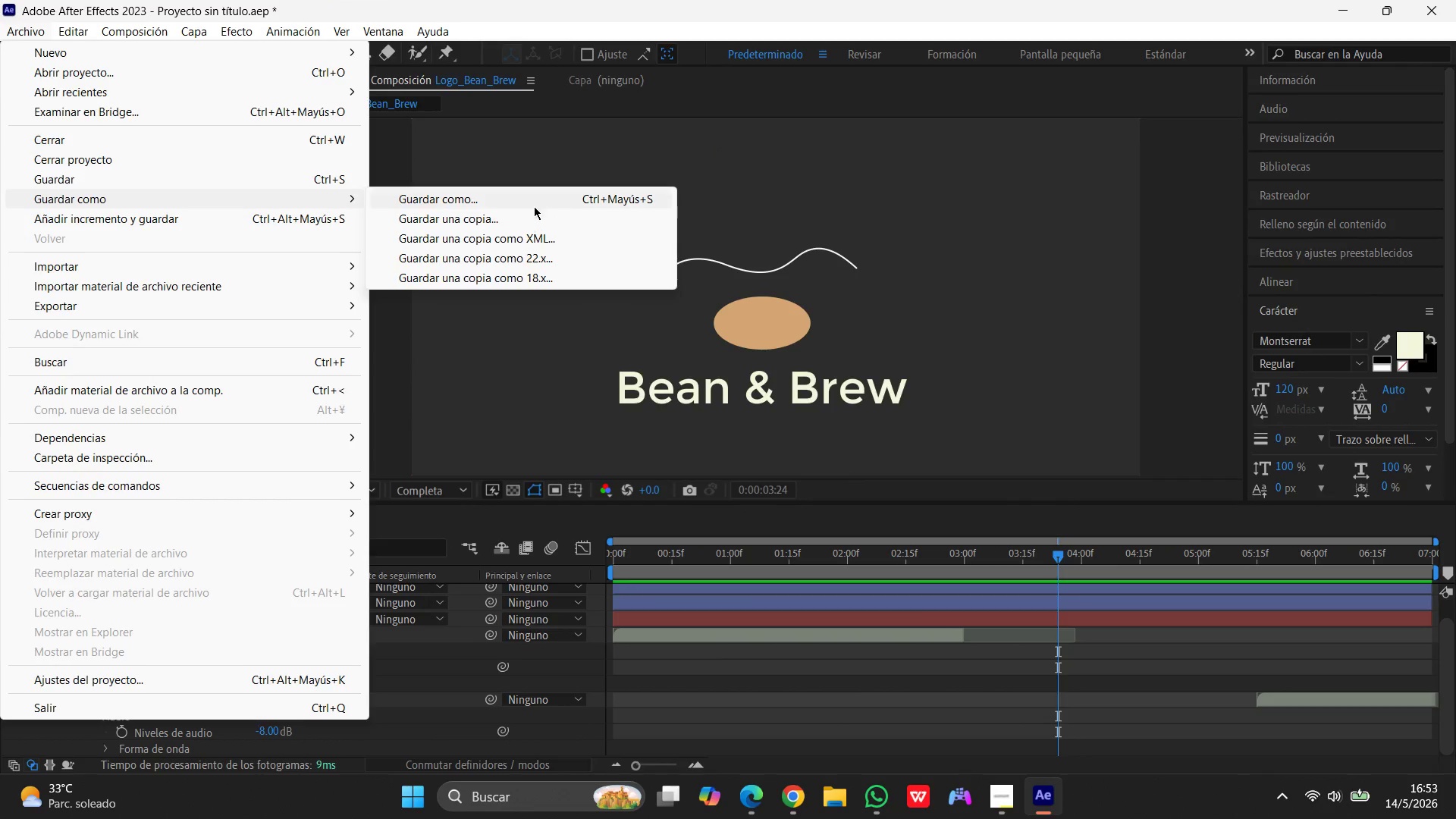 
left_click([534, 202])
 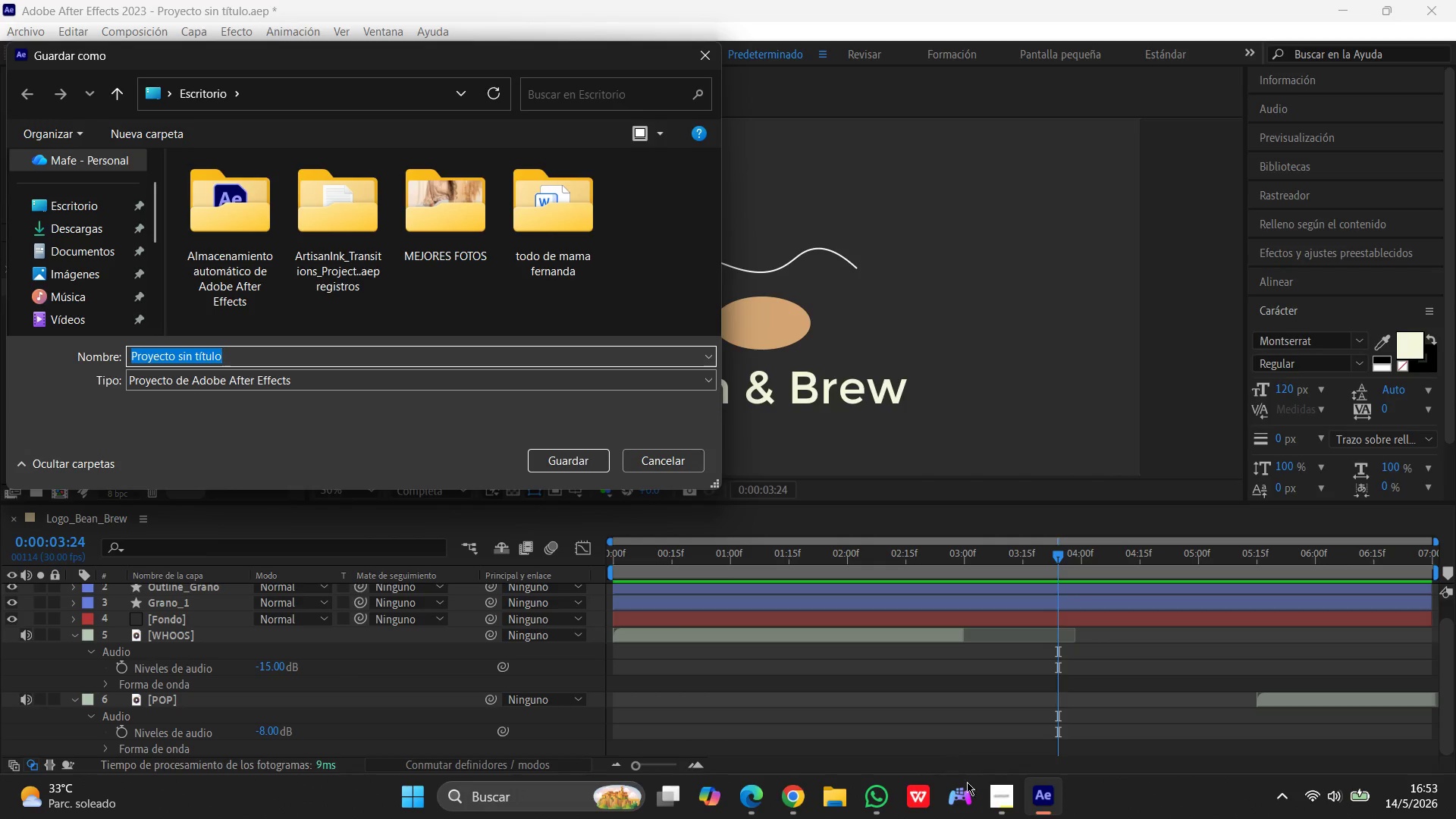 
left_click([884, 804])
 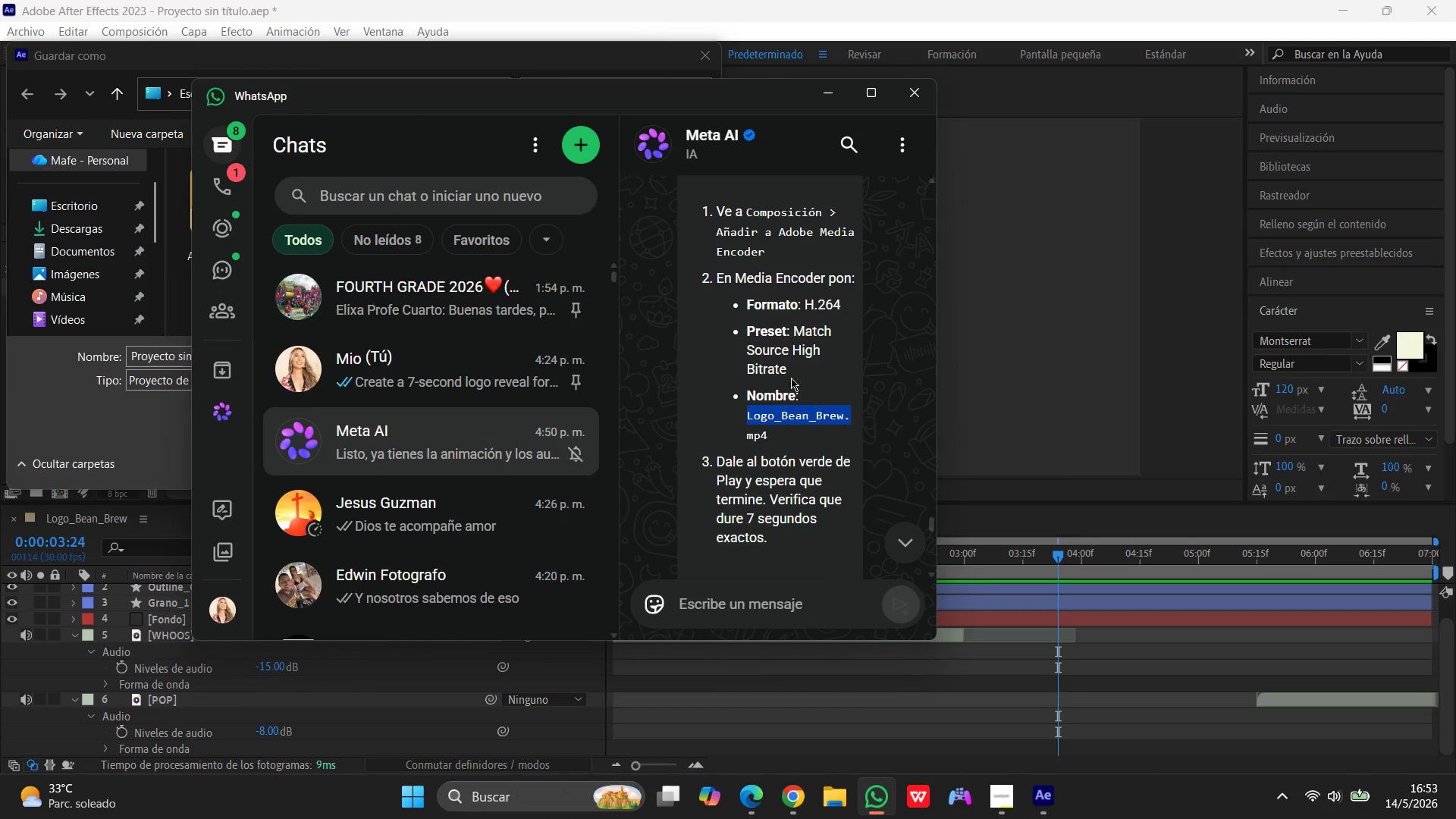 
scroll: coordinate [785, 377], scroll_direction: down, amount: 10.0
 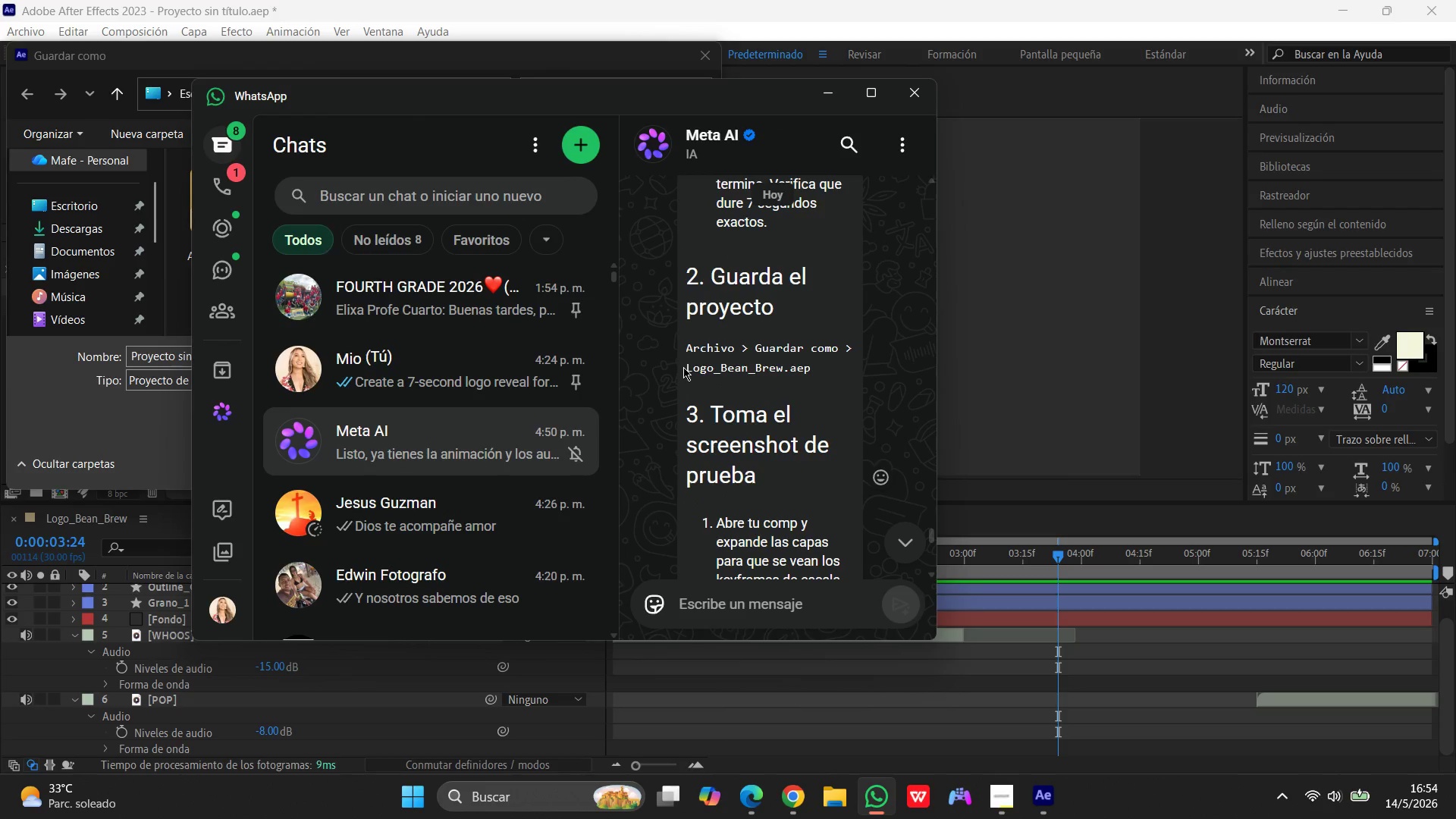 
left_click_drag(start_coordinate=[683, 364], to_coordinate=[786, 371])
 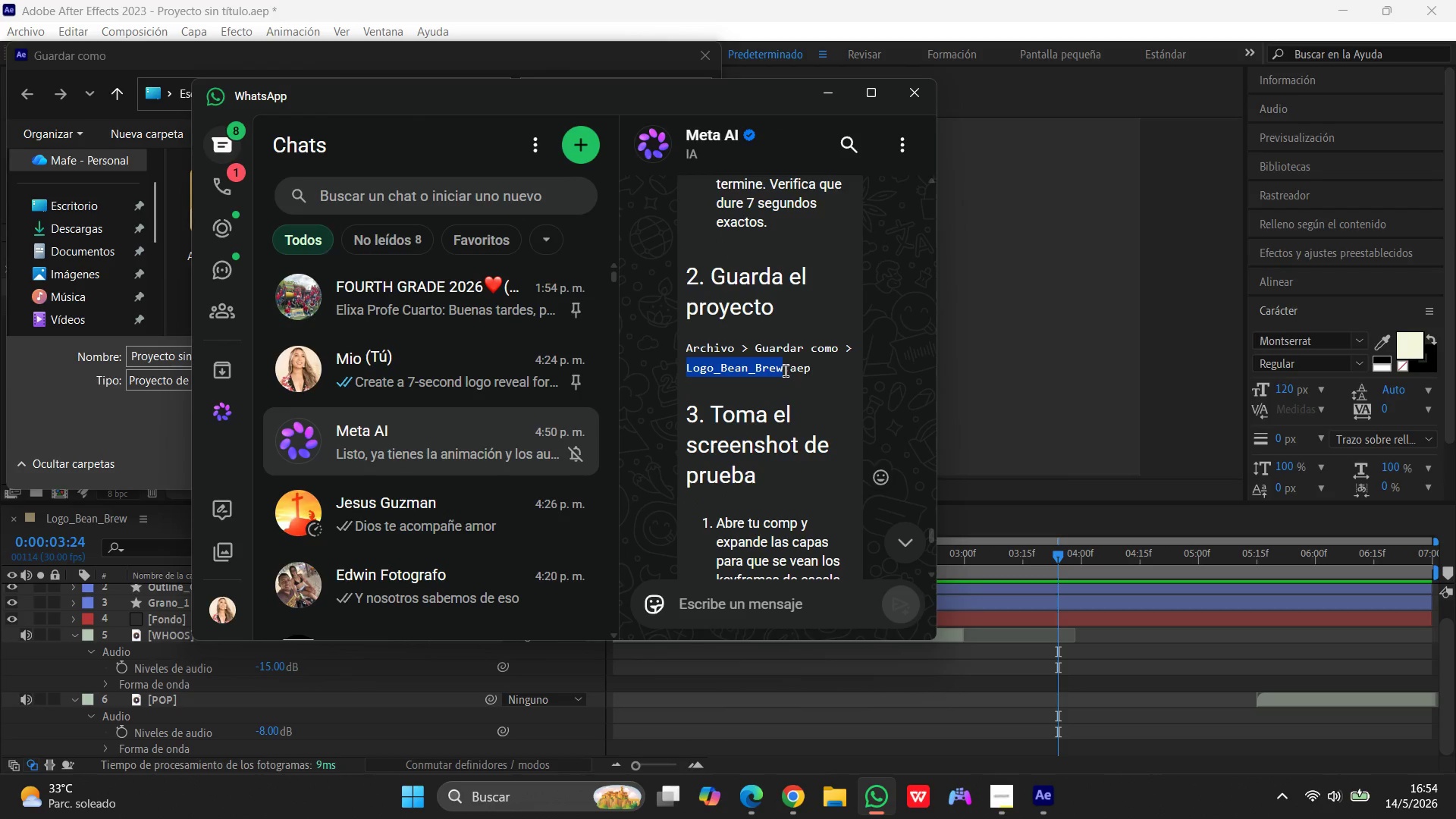 
key(Control+C)
 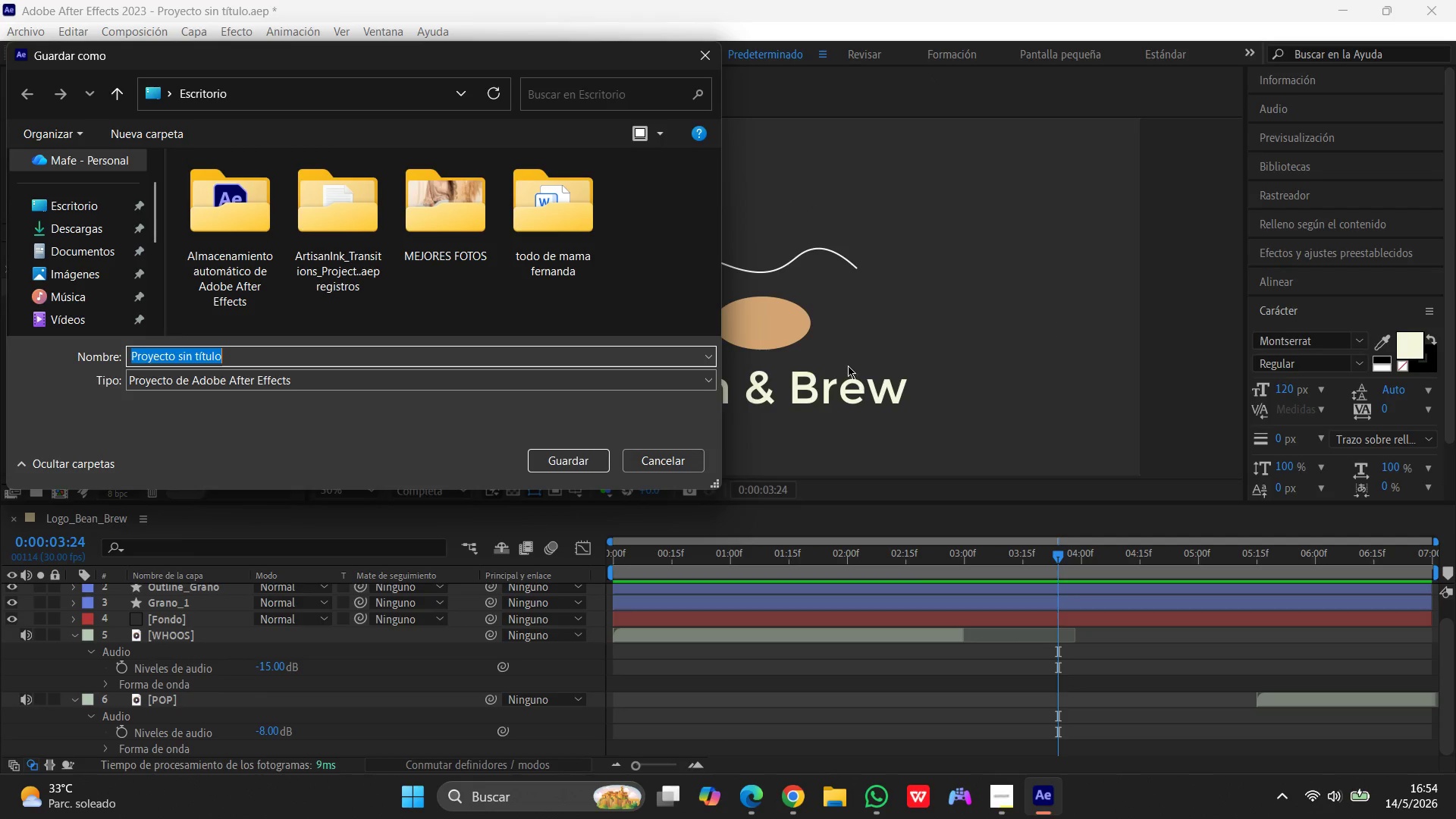 
key(Control+V)
 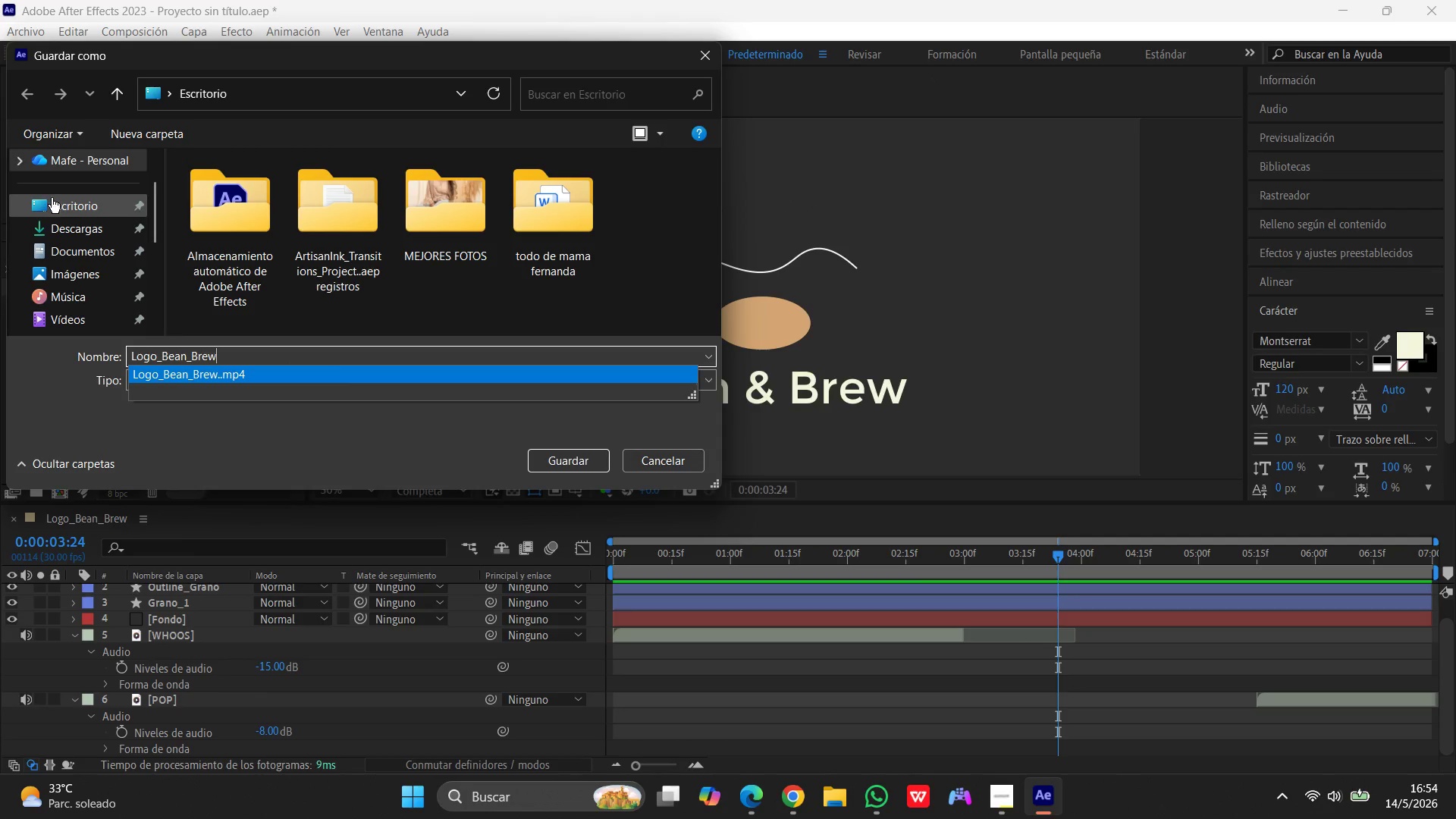 
left_click([61, 206])
 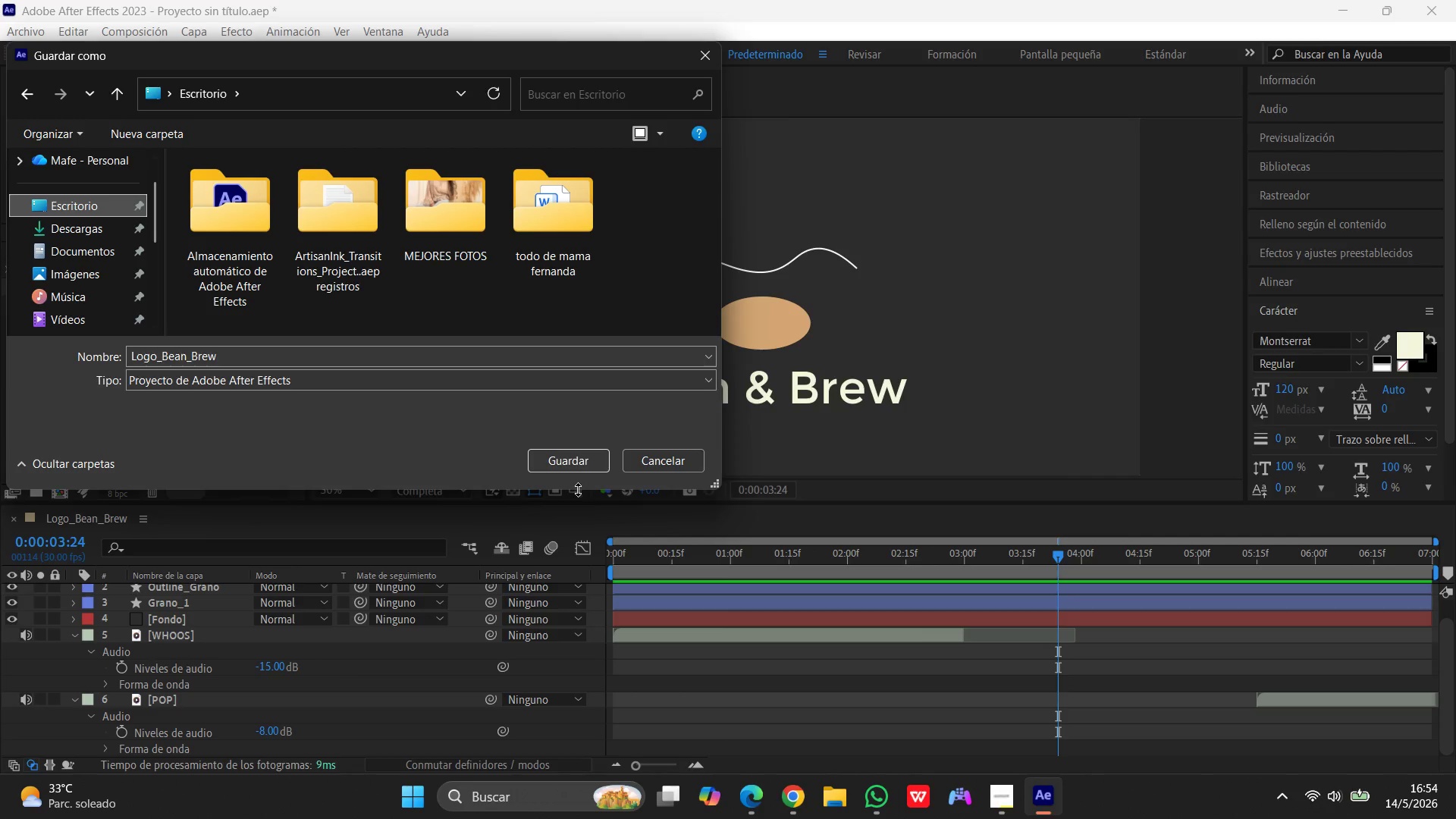 
left_click([564, 462])
 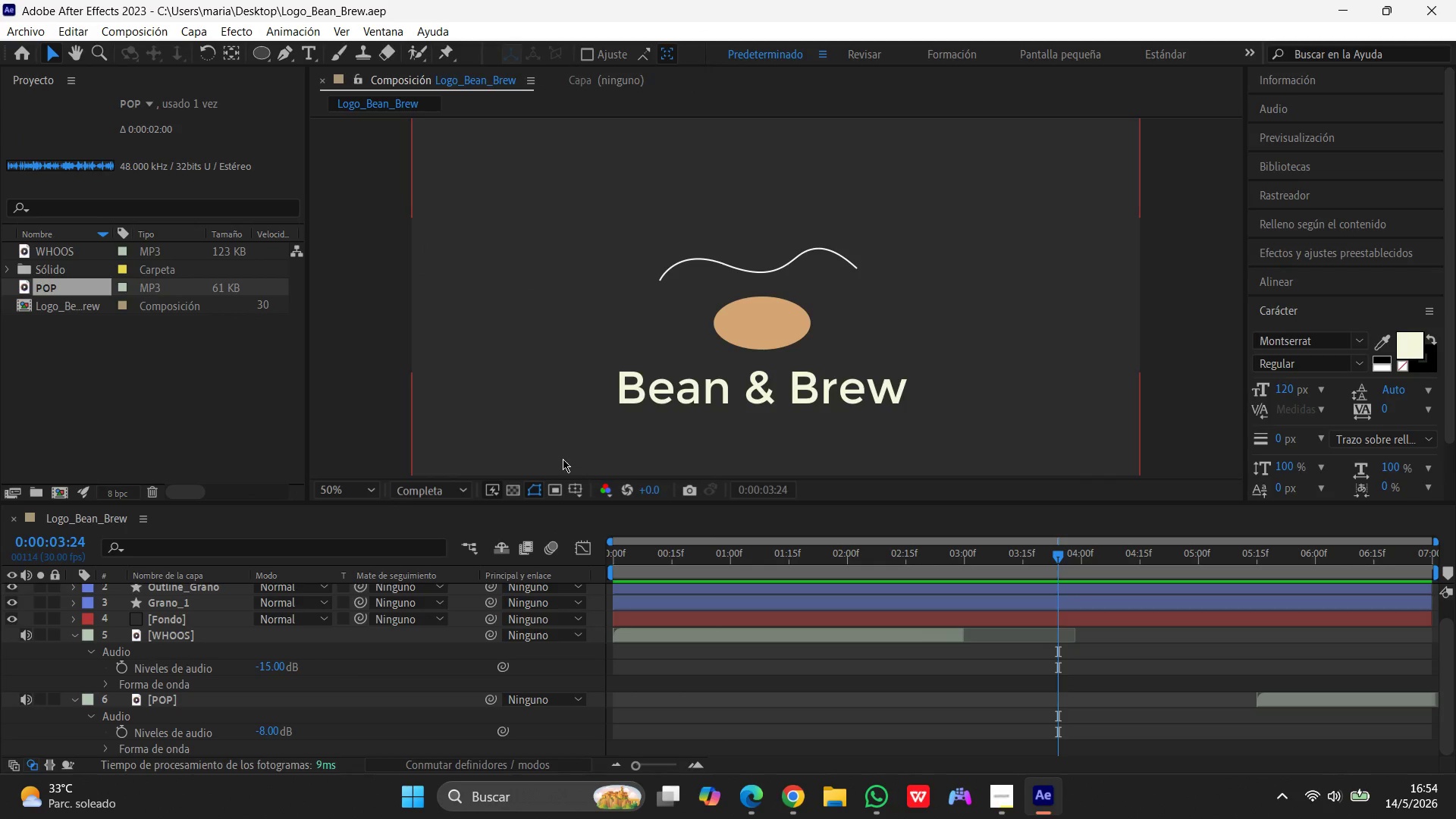 
wait(15.25)
 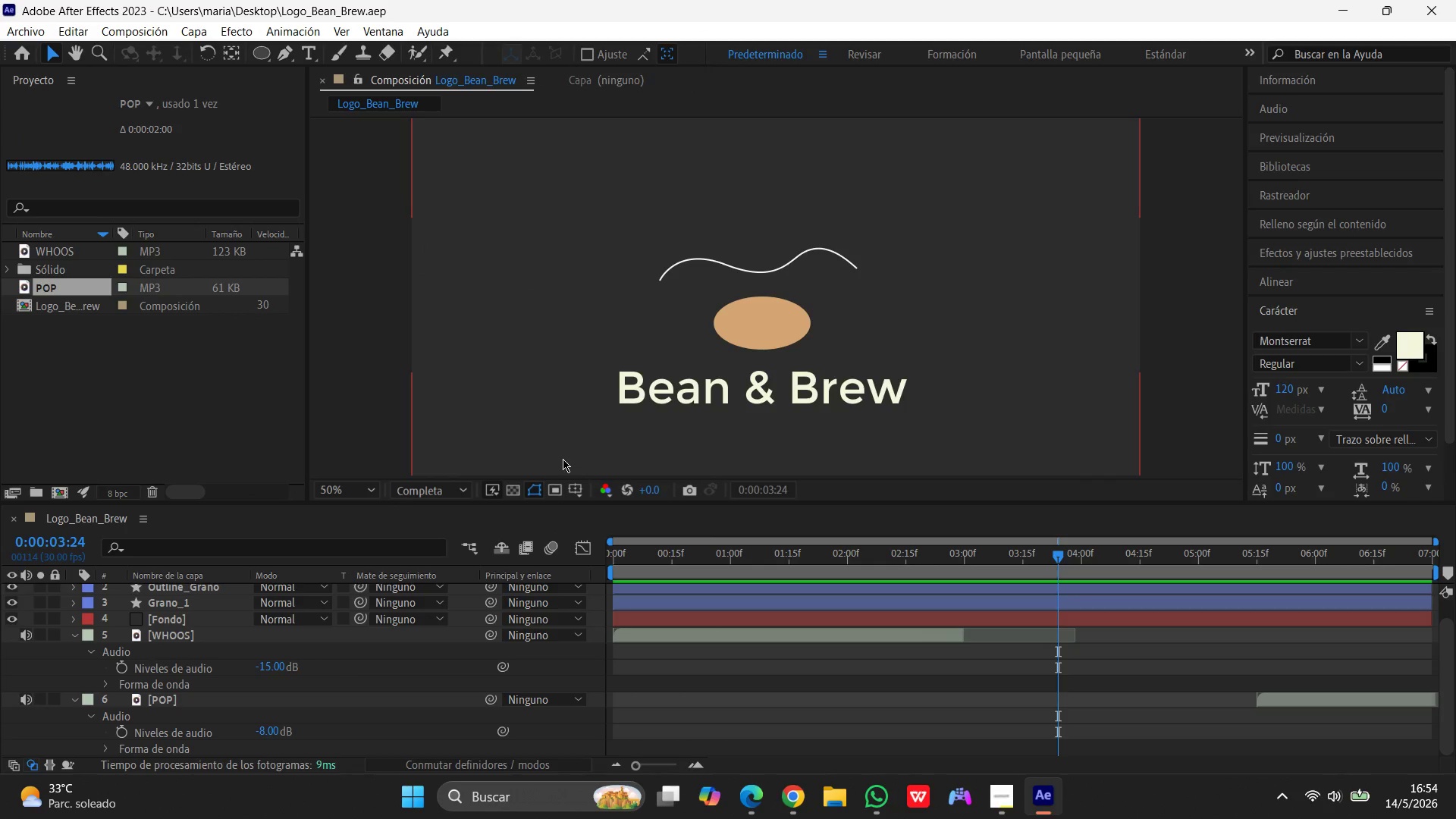 
left_click([887, 799])
 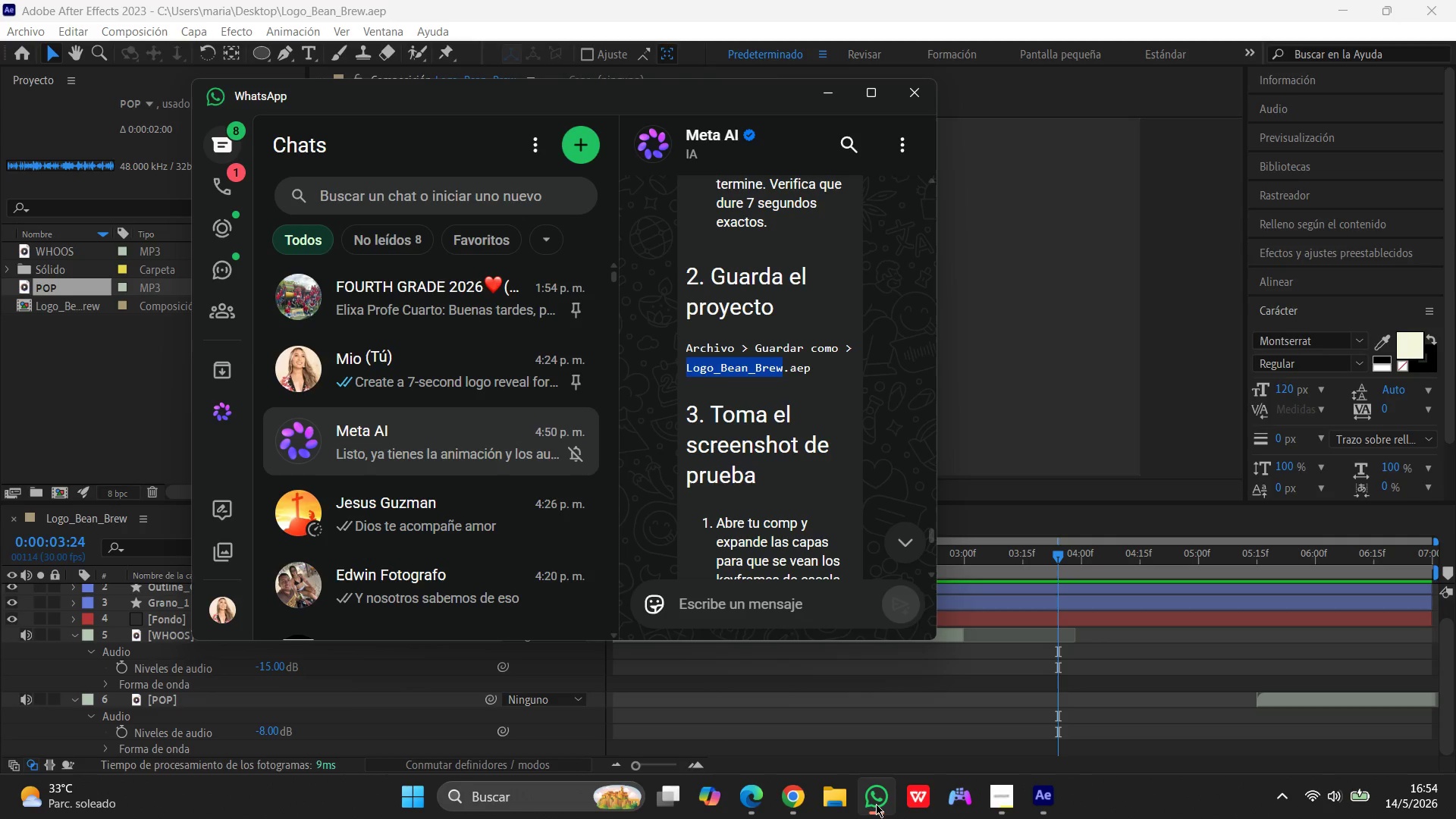 
left_click([875, 805])
 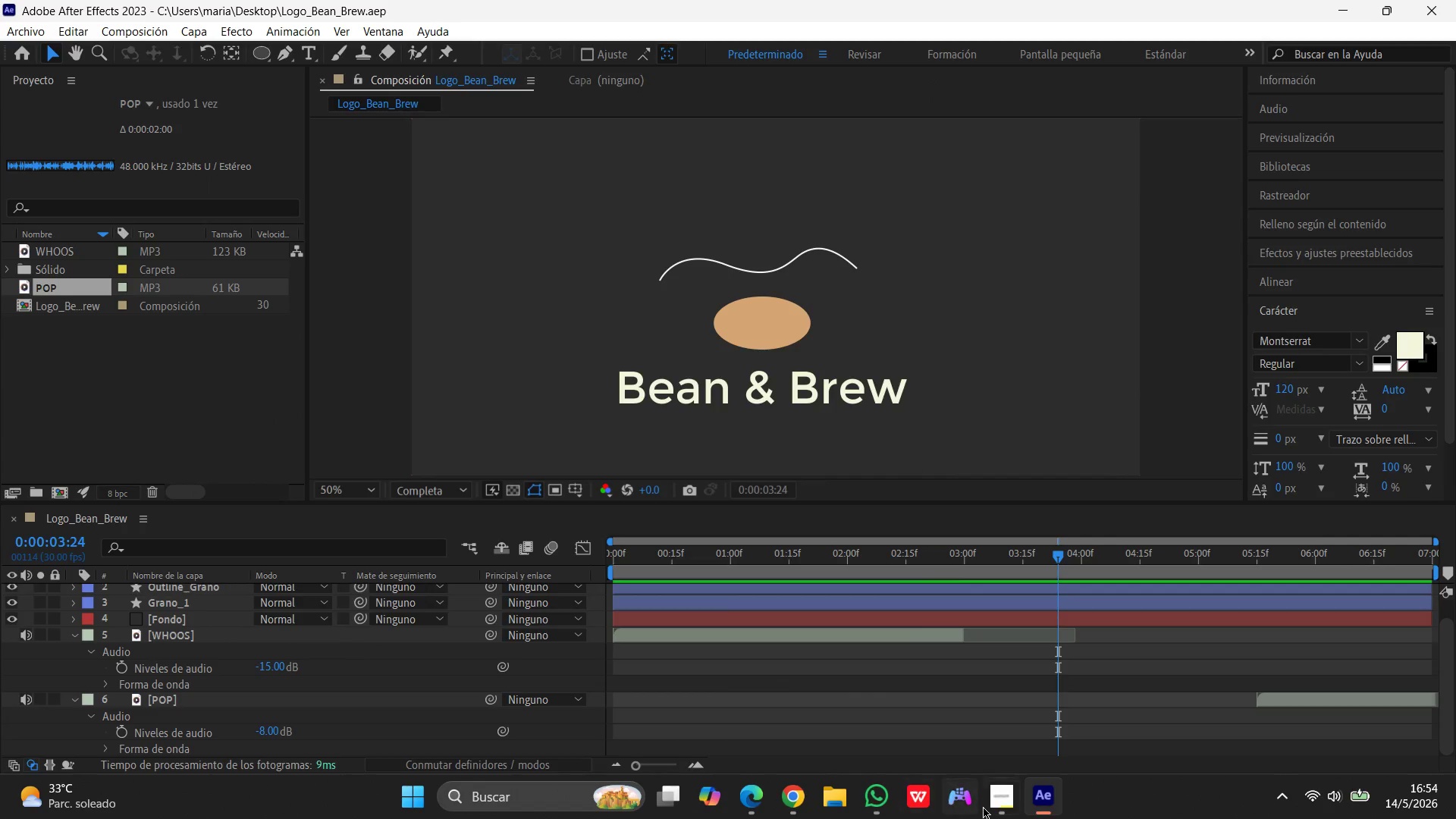 
left_click([990, 804])